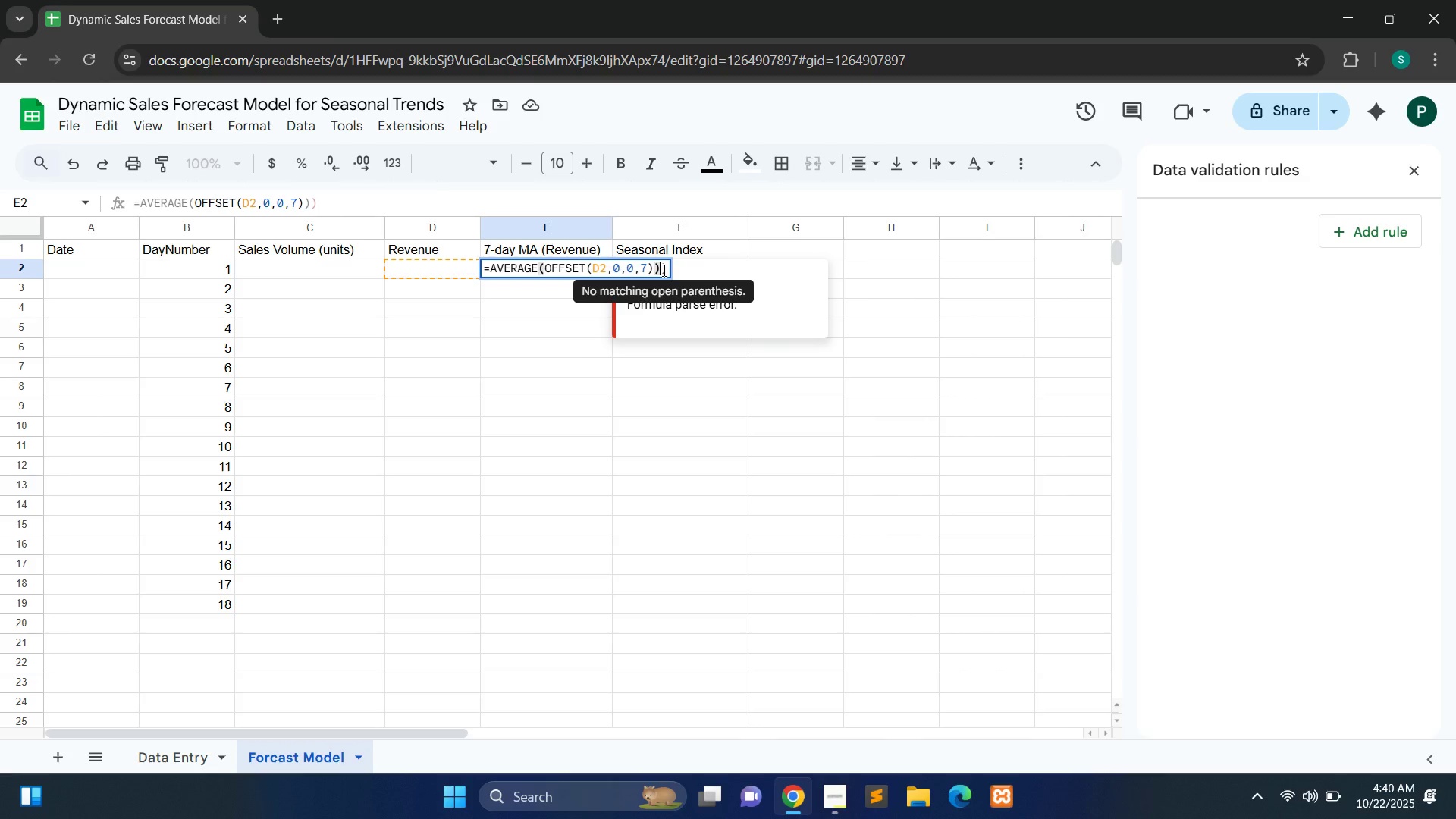 
key(Enter)
 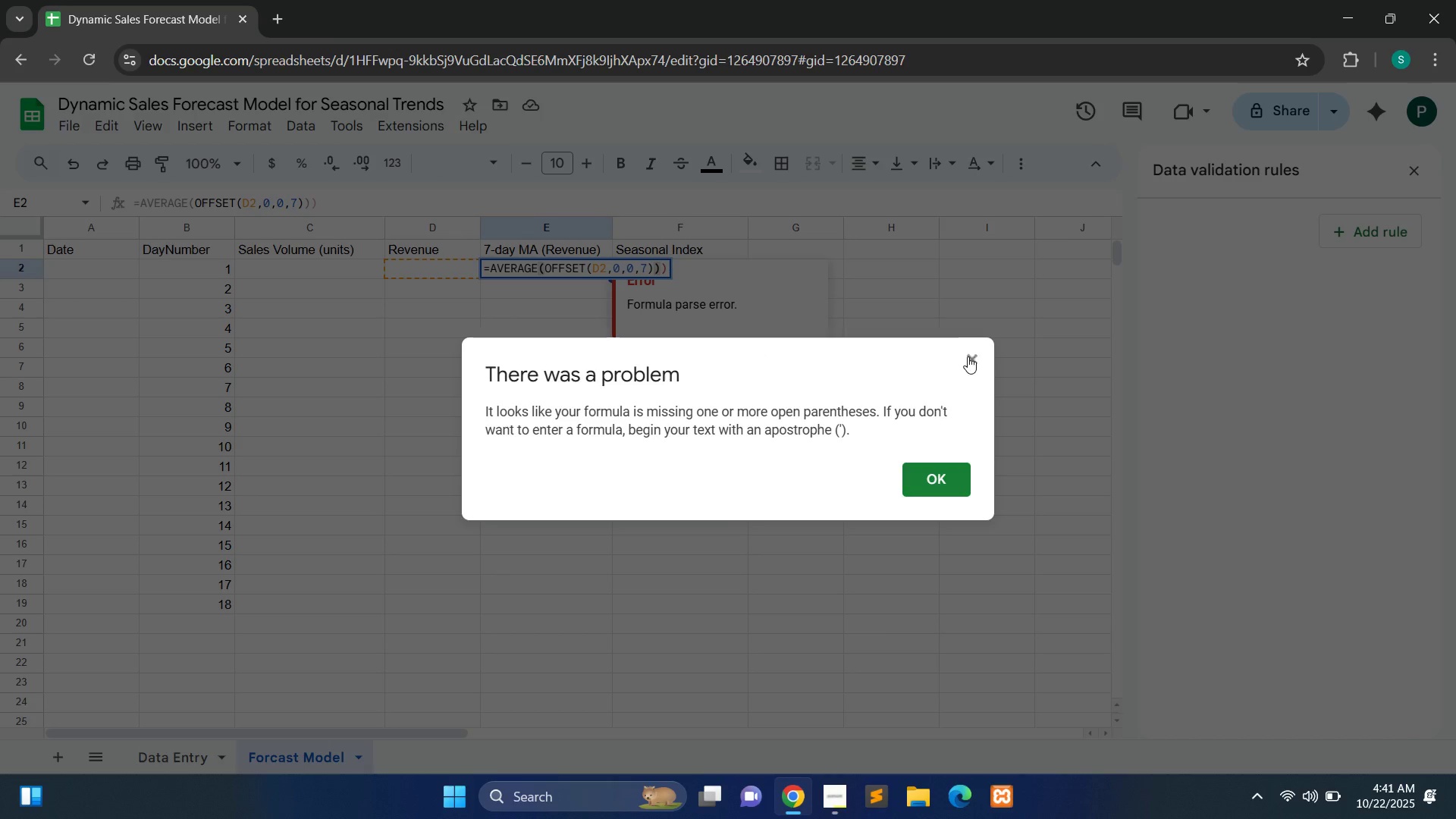 
wait(5.66)
 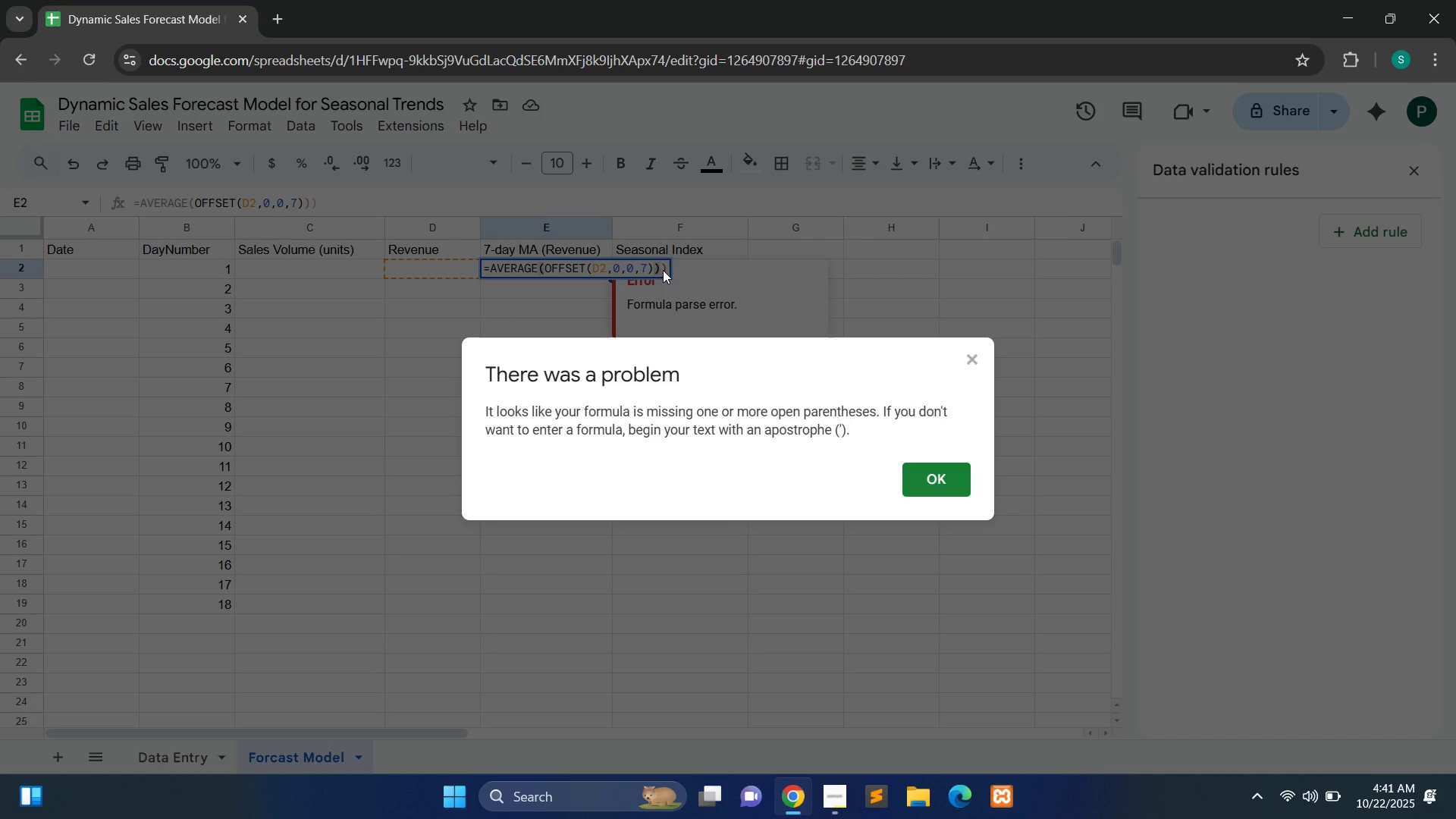 
left_click([965, 367])
 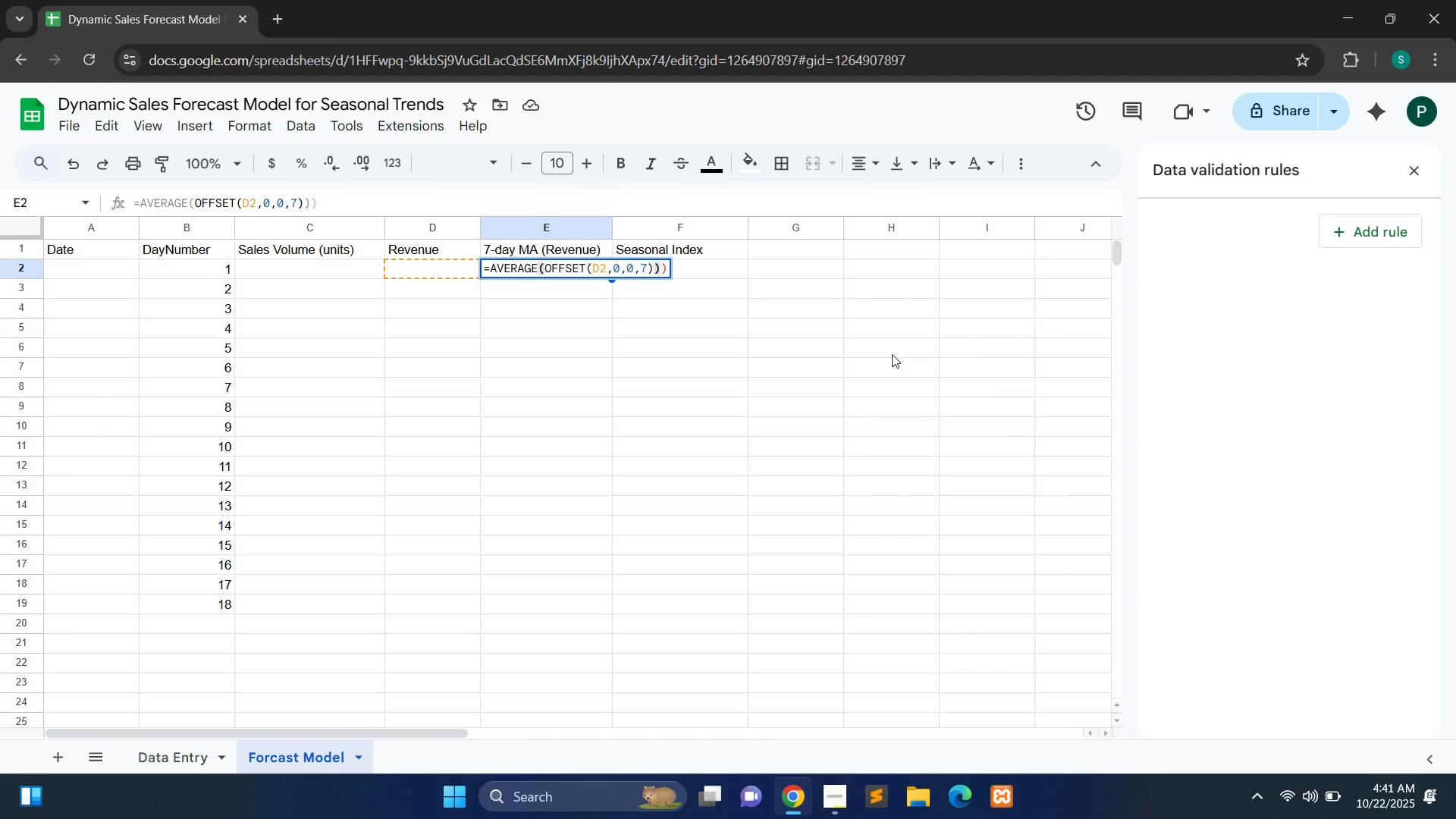 
key(ArrowRight)
 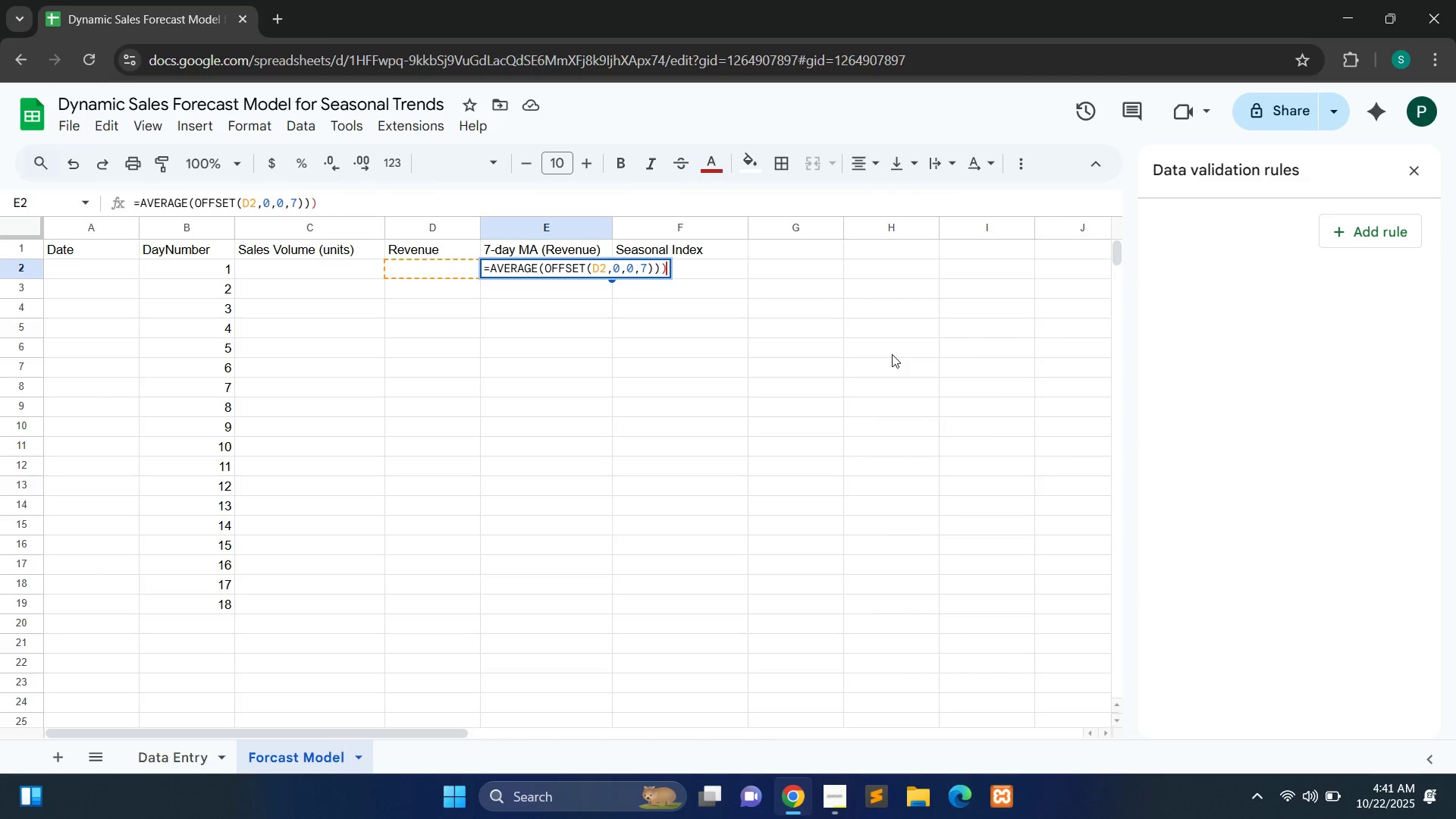 
key(Backspace)
 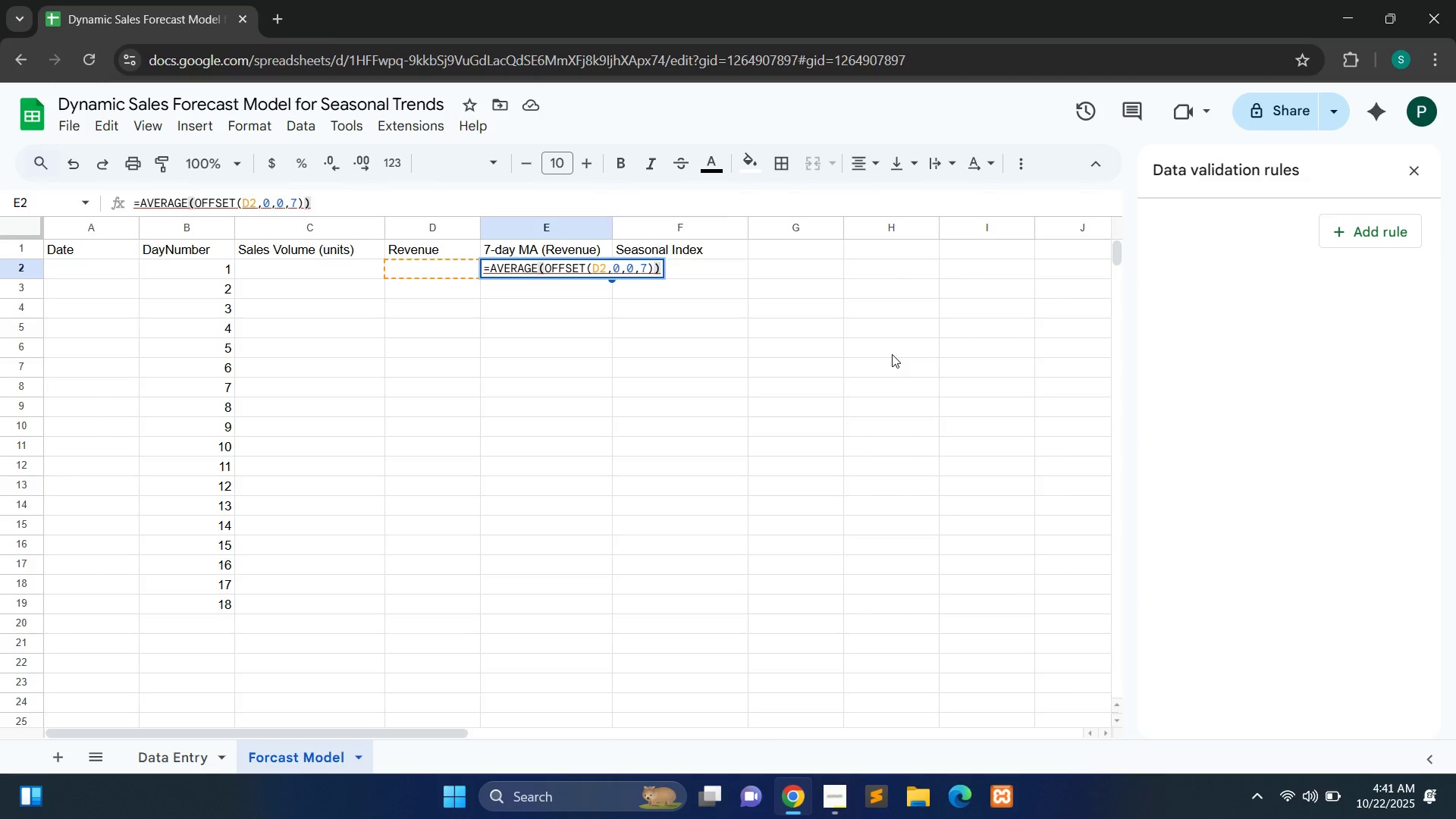 
key(Enter)
 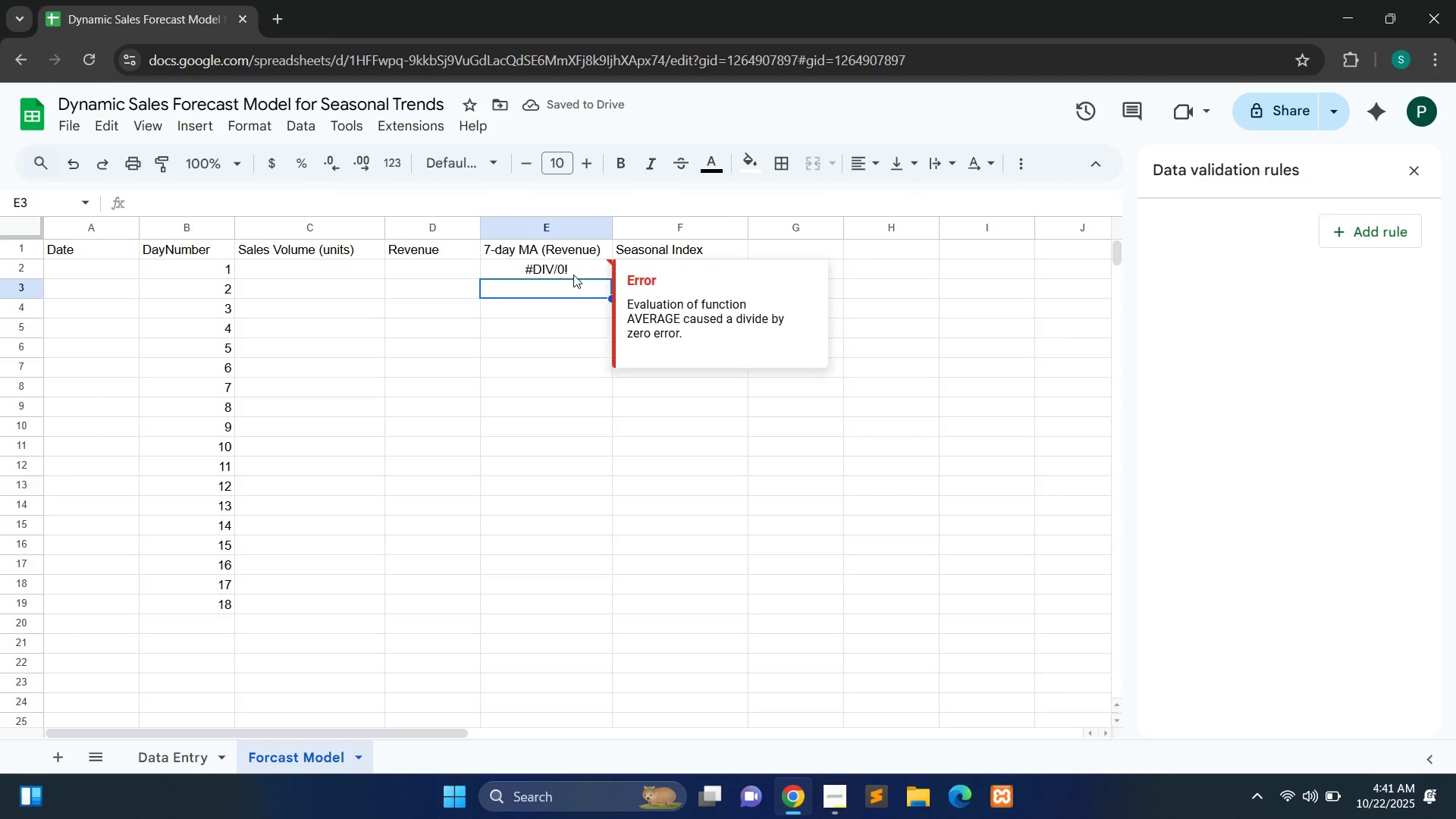 
mouse_move([561, 296])